 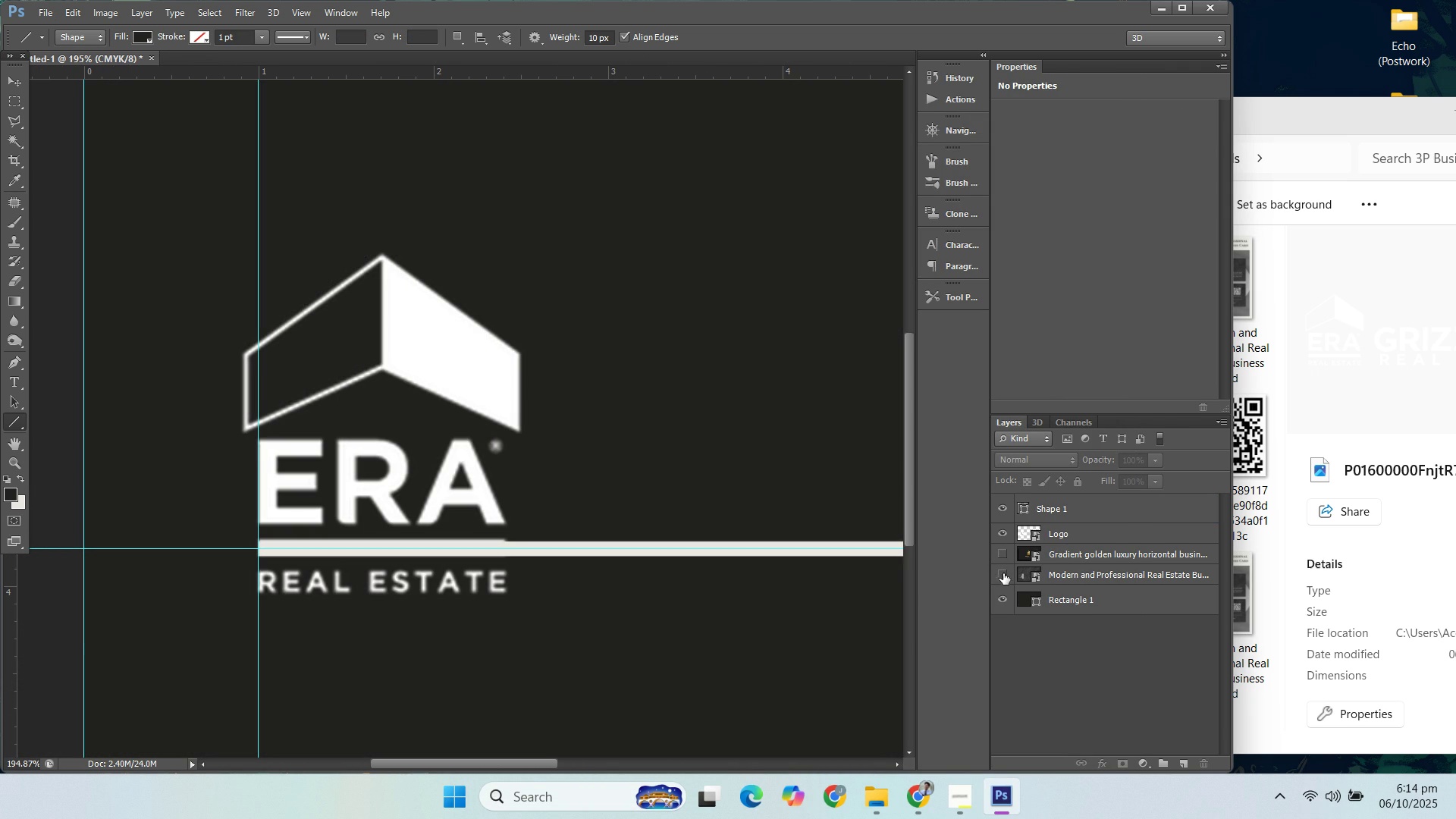 
left_click([1003, 530])
 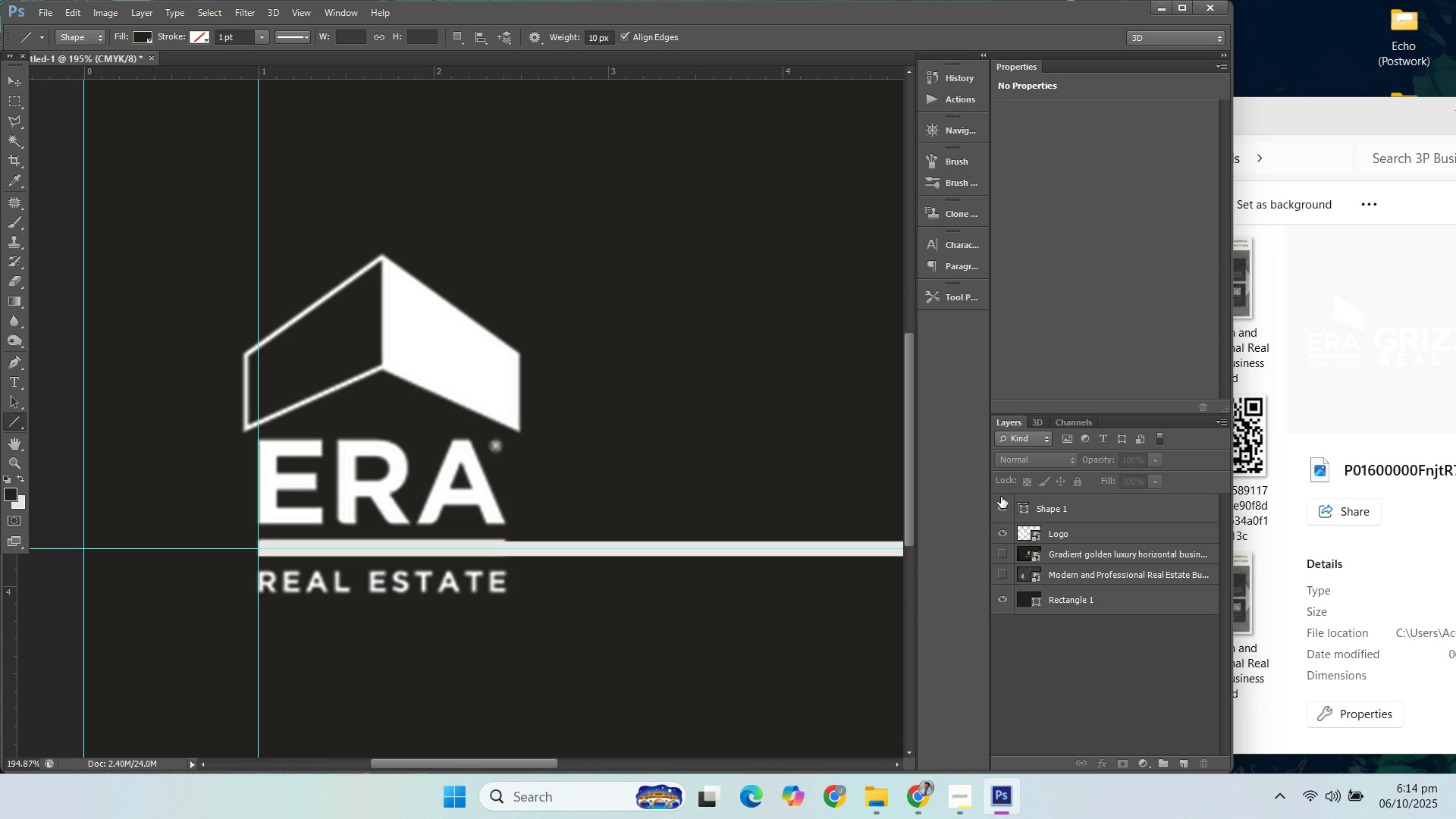 
double_click([1001, 495])
 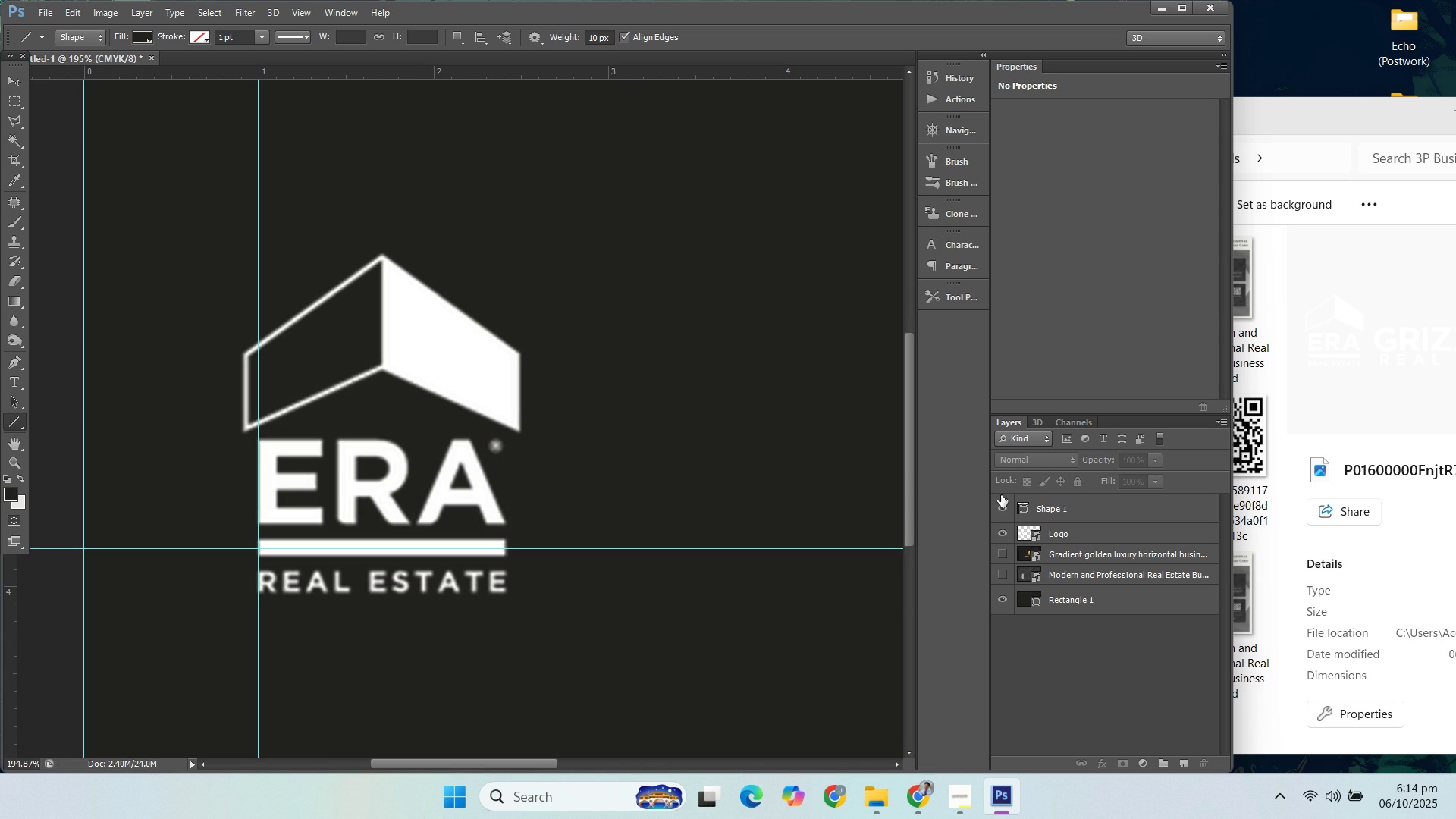 
triple_click([1001, 495])
 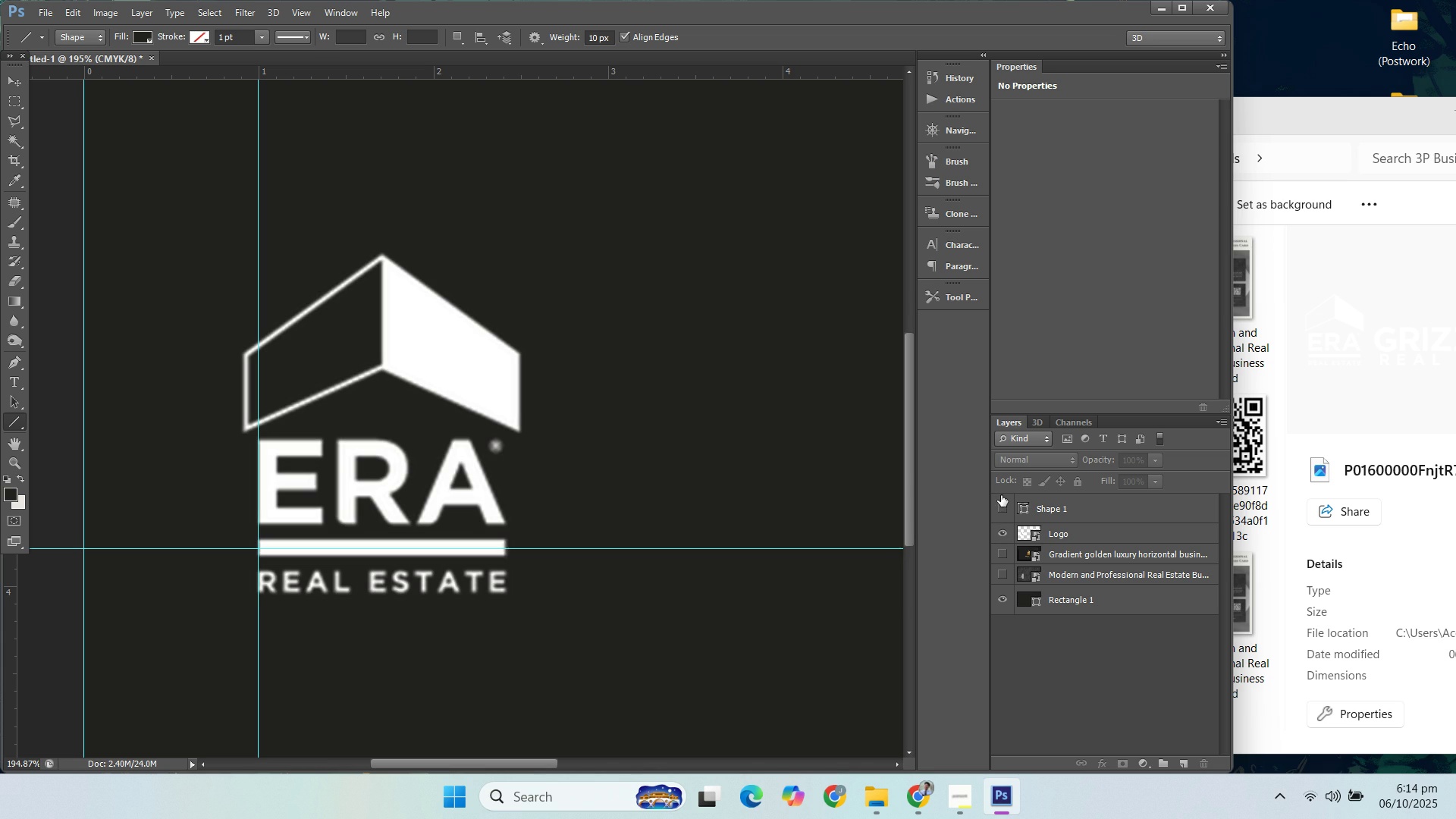 
double_click([1001, 495])
 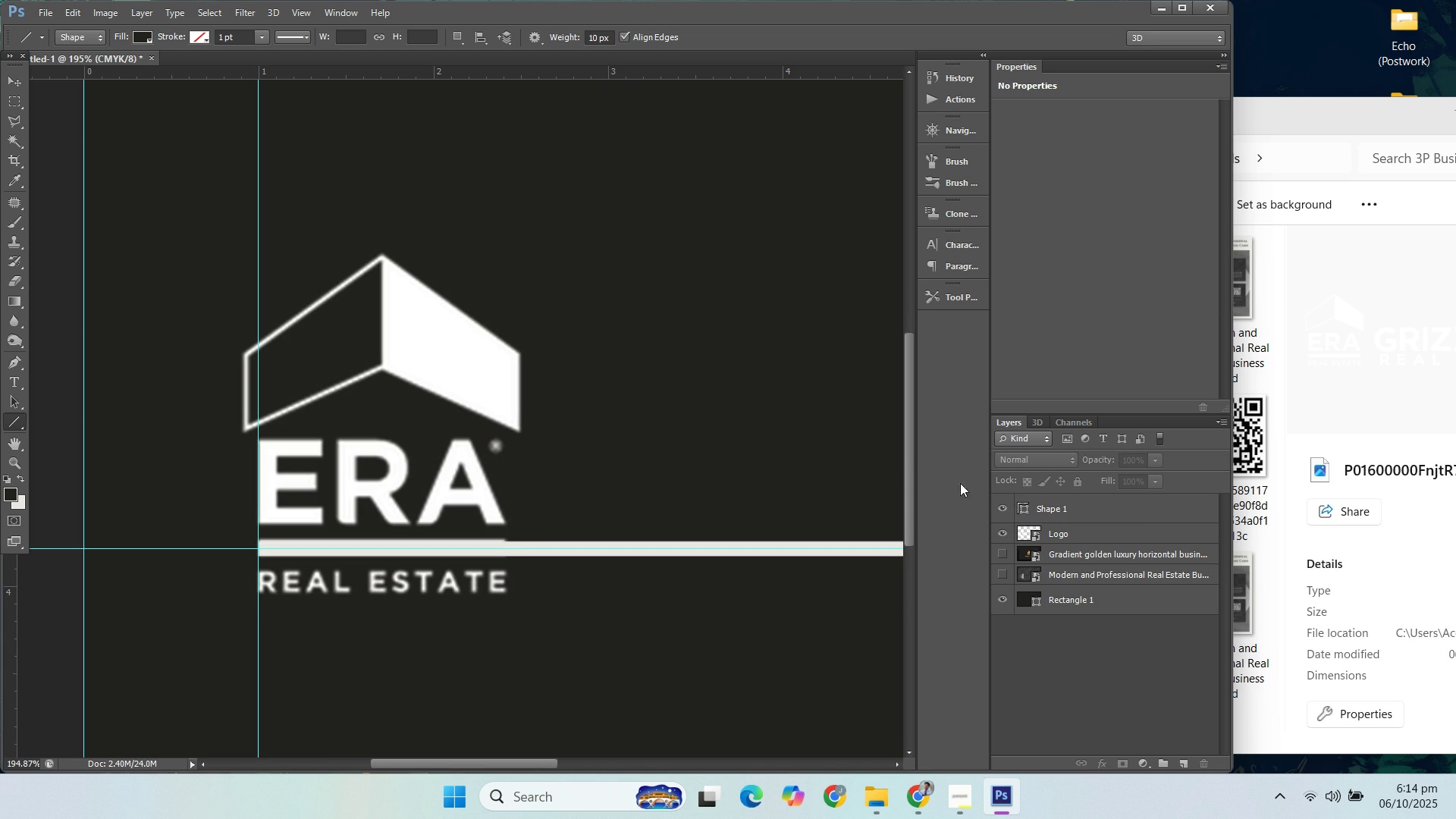 
left_click([1062, 530])
 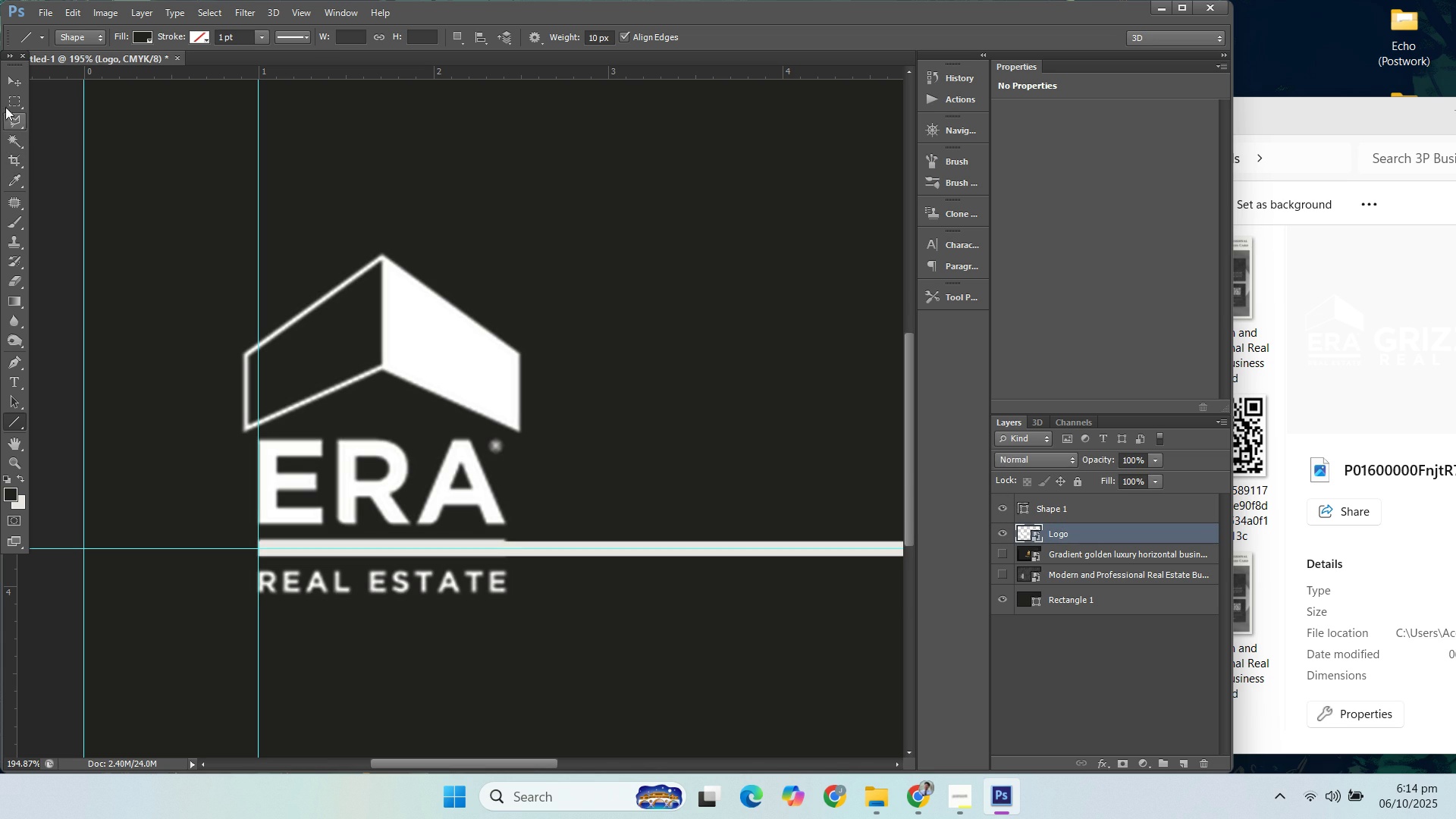 
left_click([8, 102])